 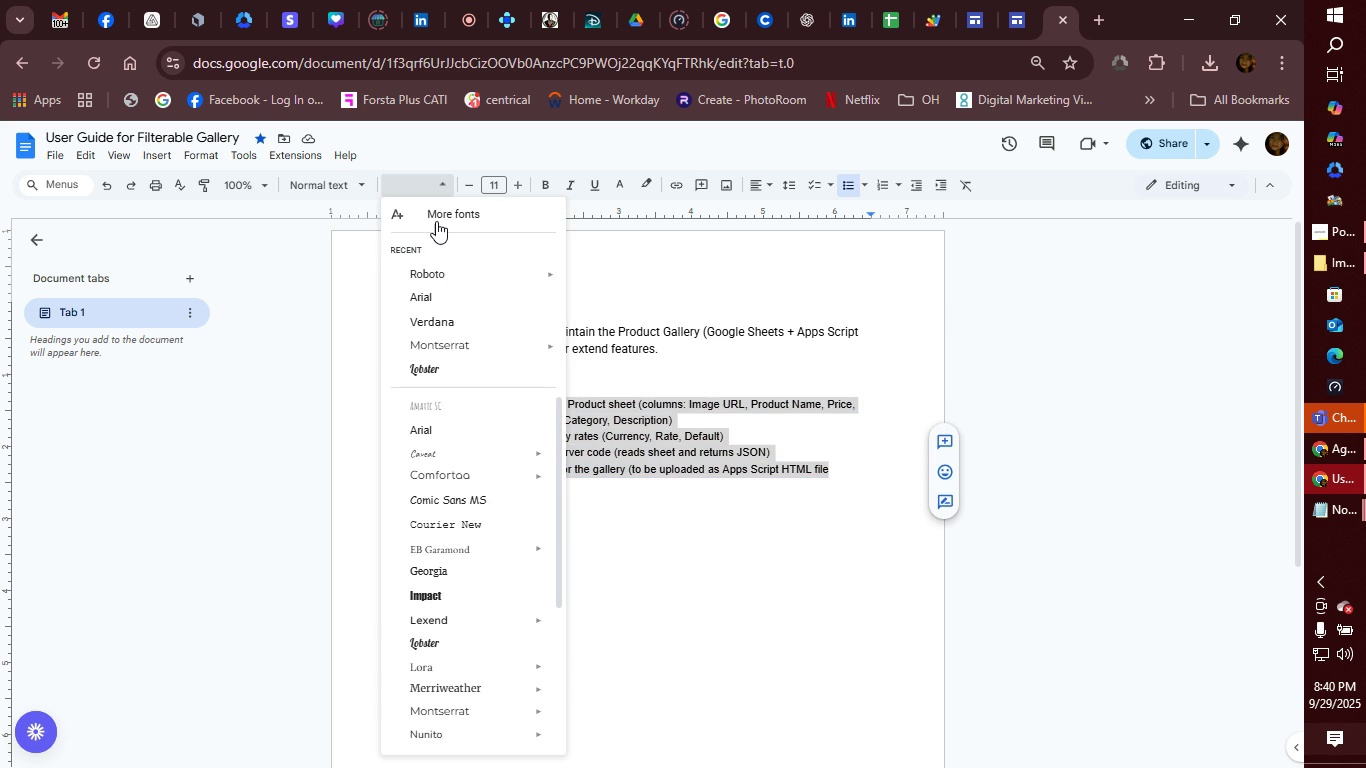 
left_click([433, 269])
 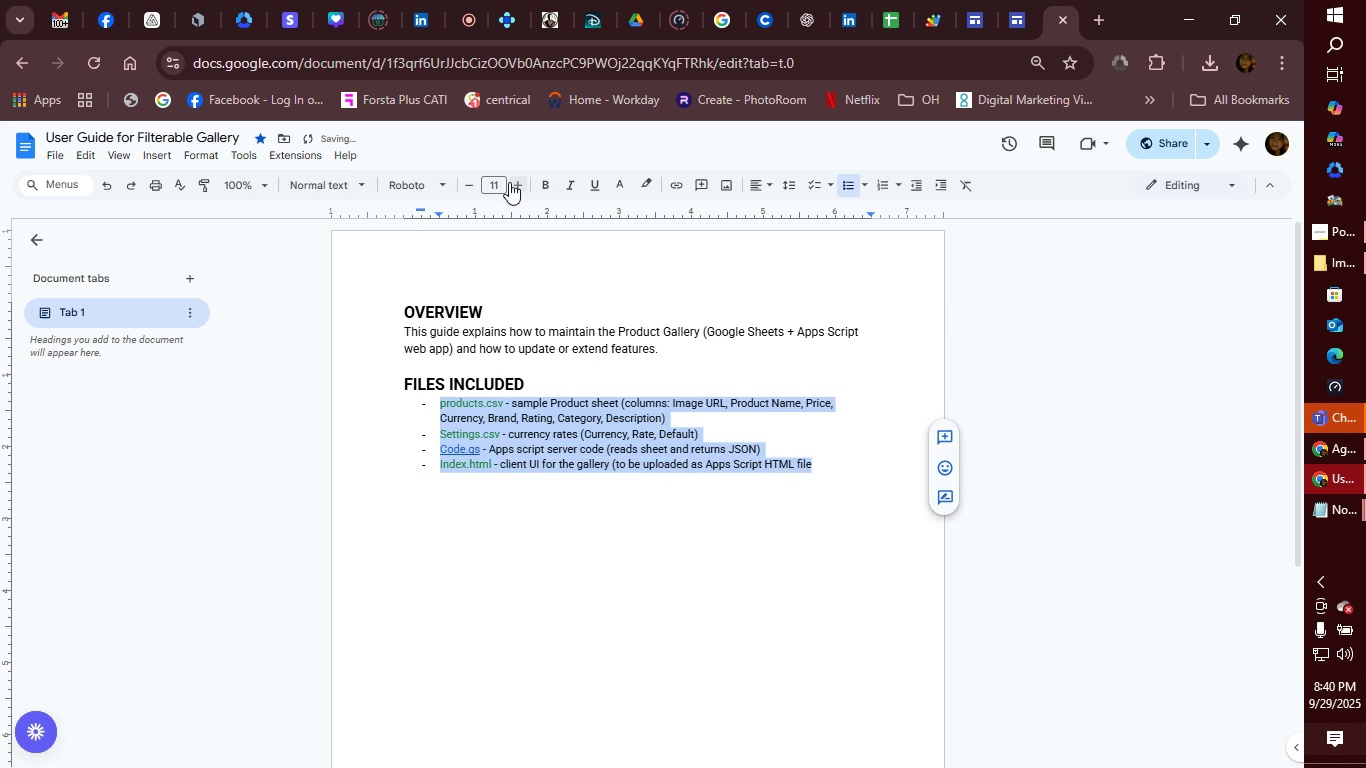 
left_click([513, 180])
 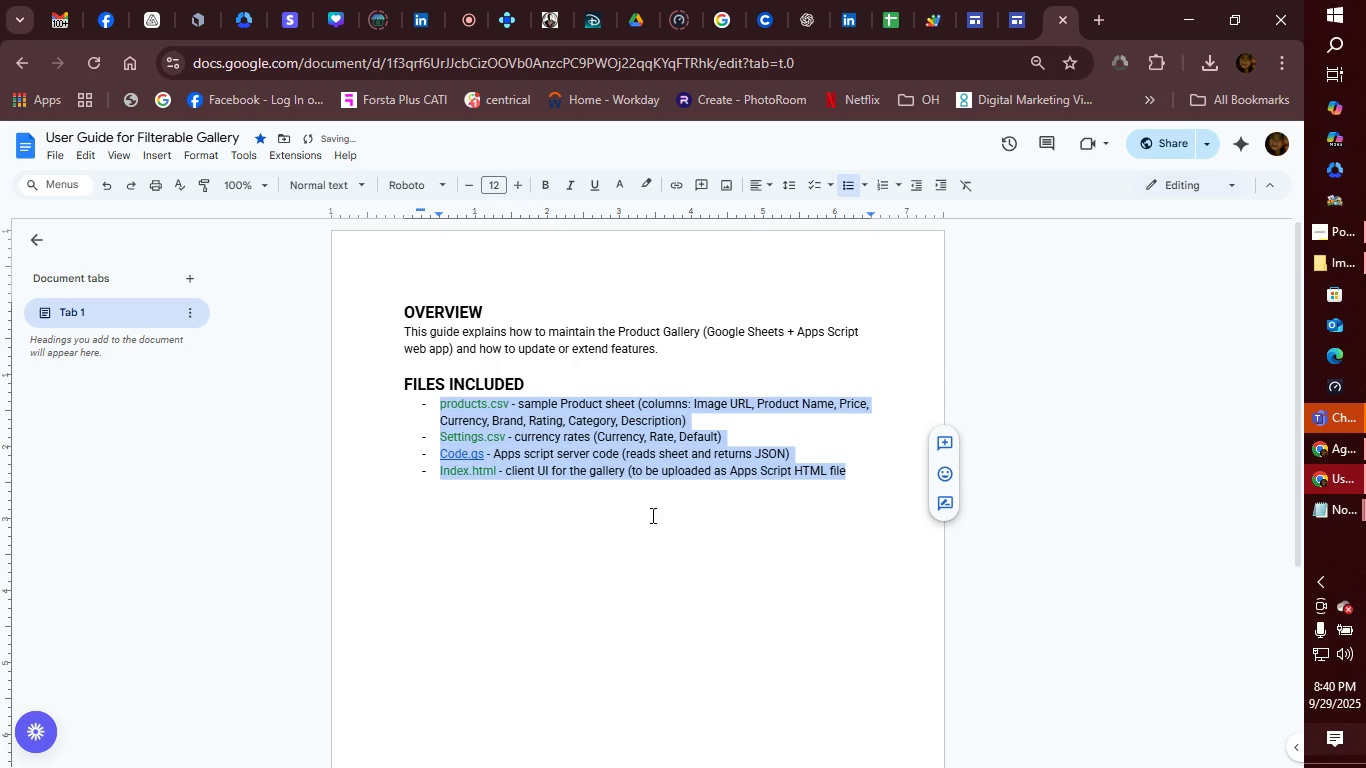 
left_click([695, 536])
 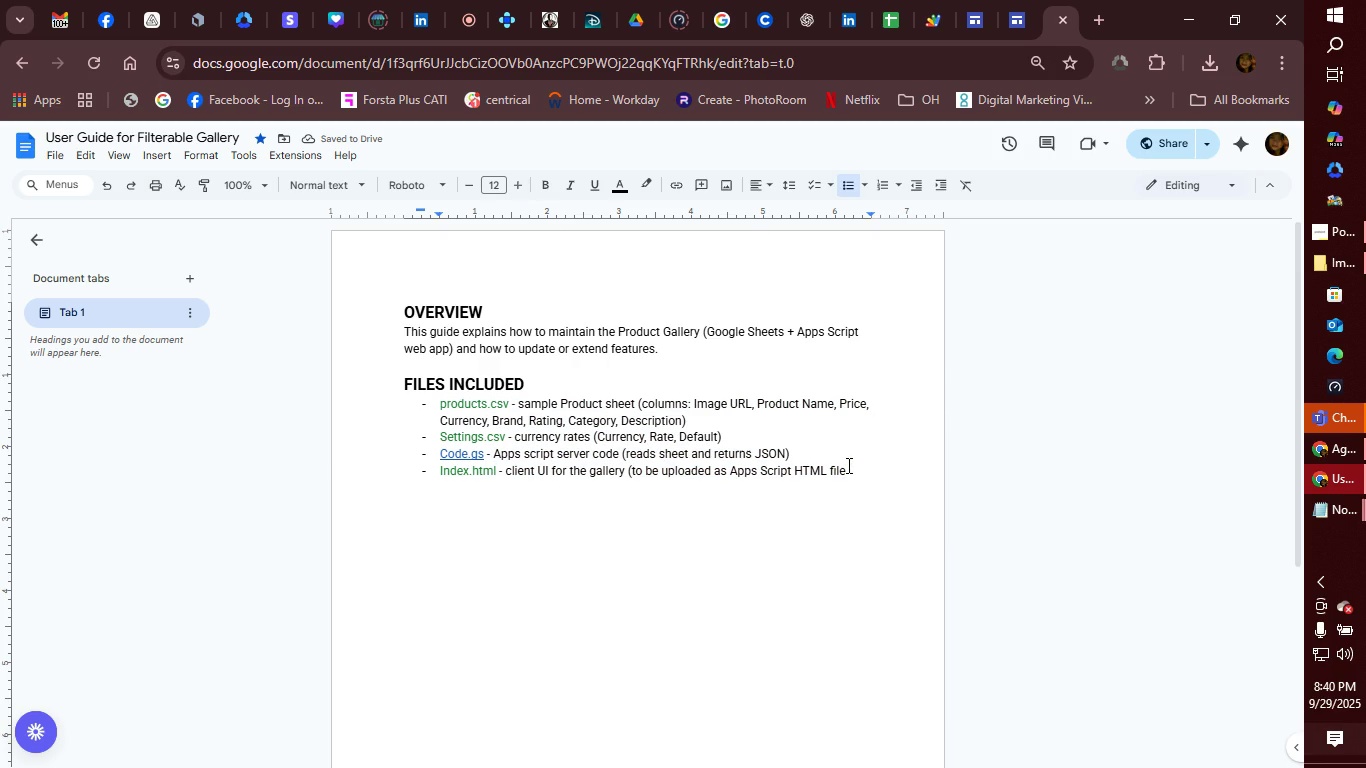 
left_click([847, 465])
 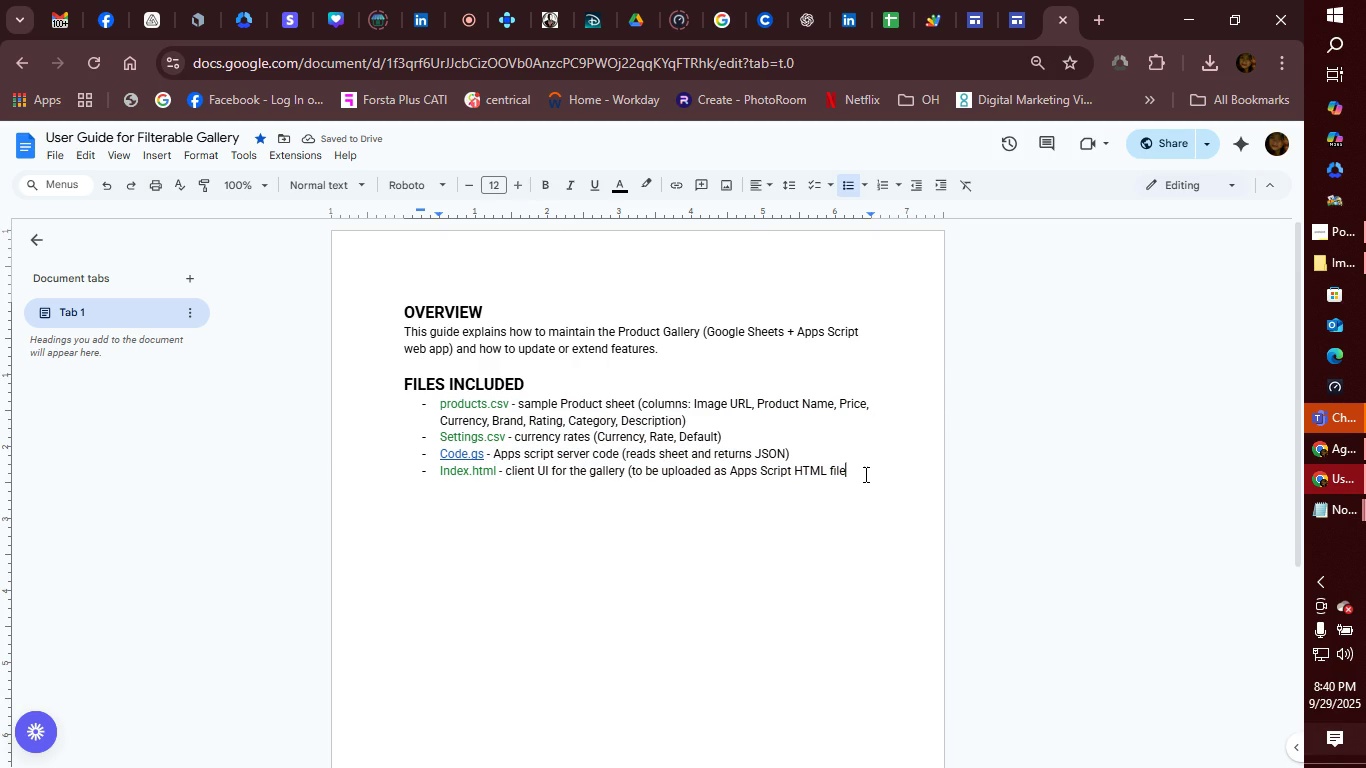 
mouse_move([837, 461])
 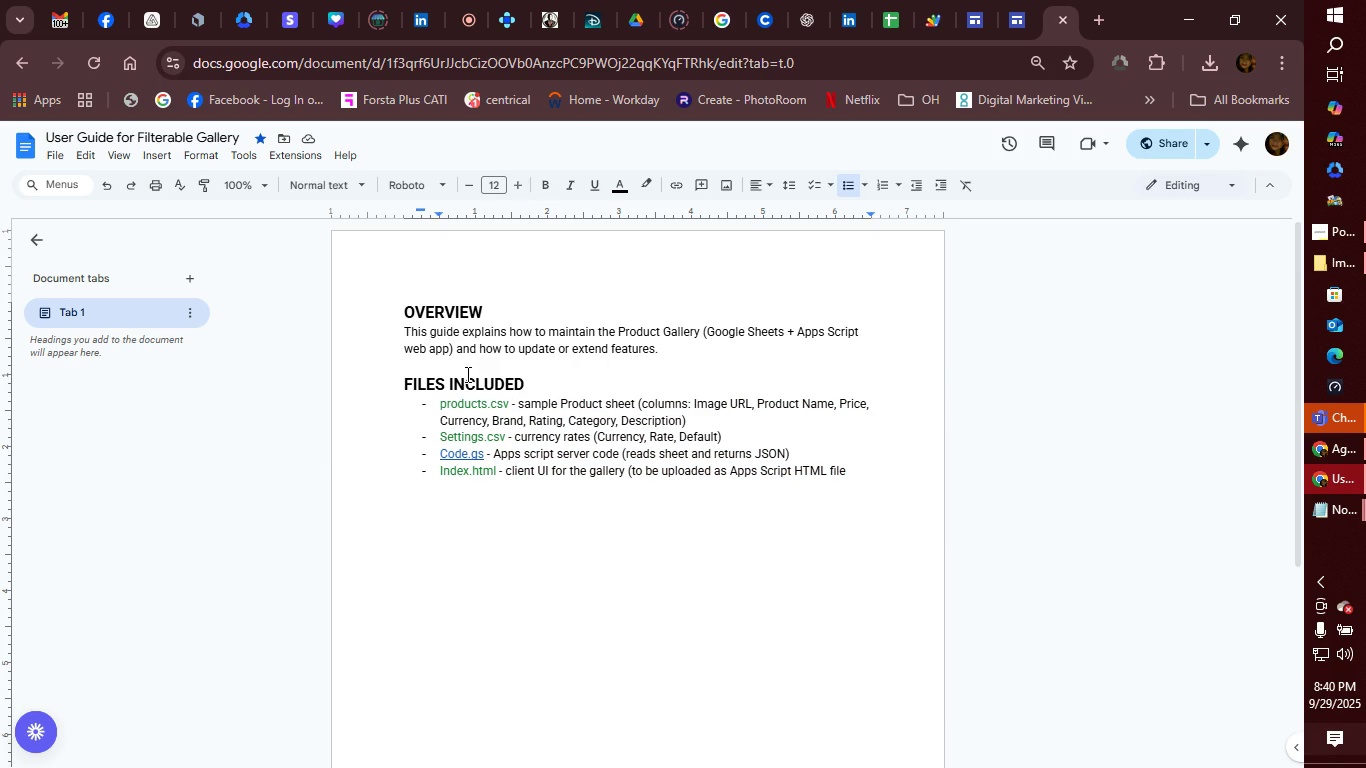 
left_click([466, 374])
 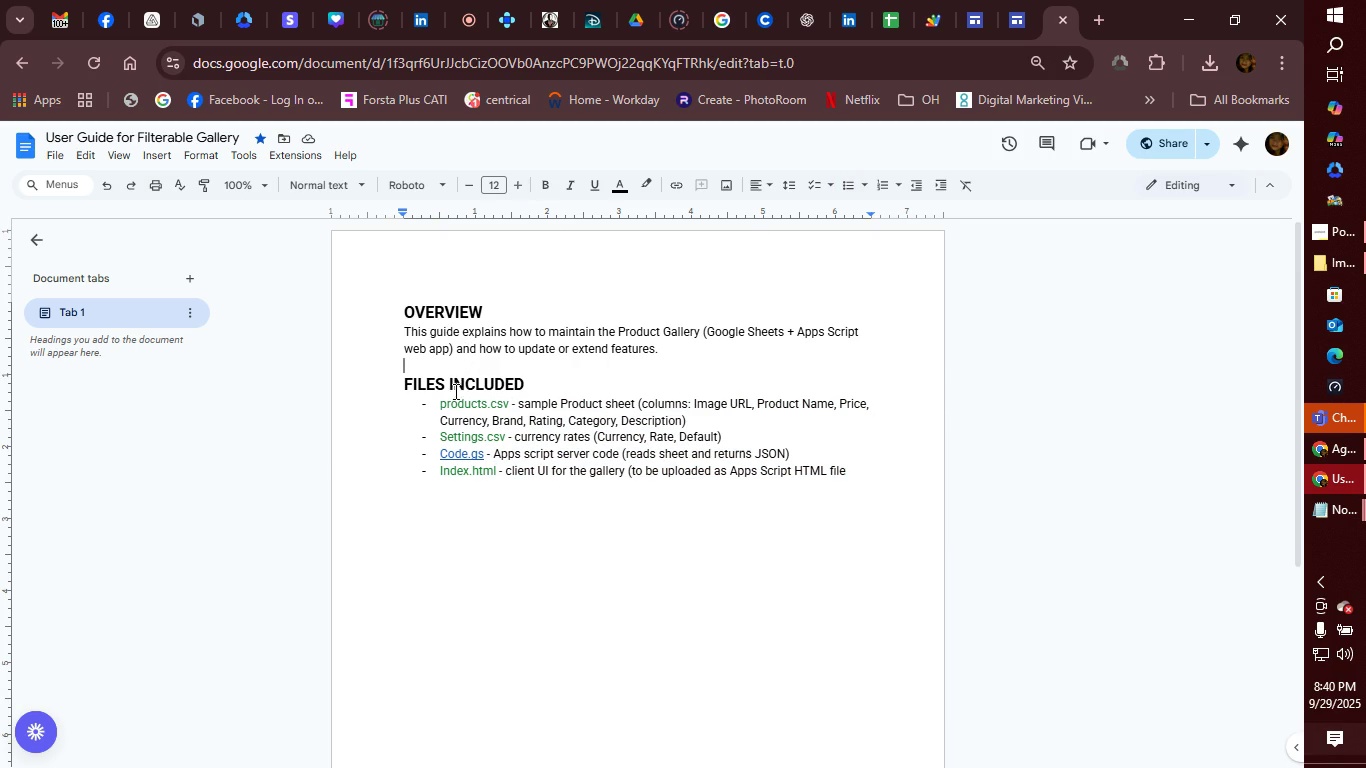 
left_click([452, 398])
 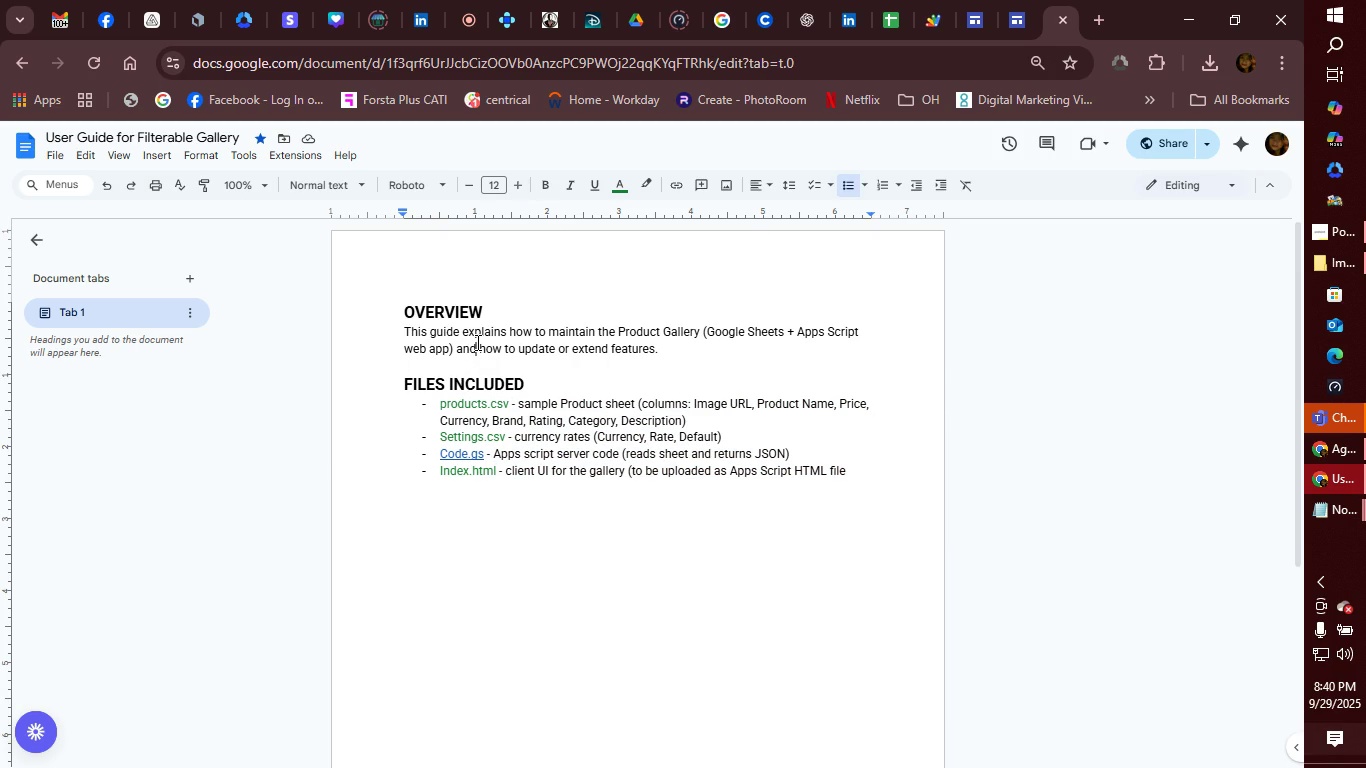 
left_click([476, 342])
 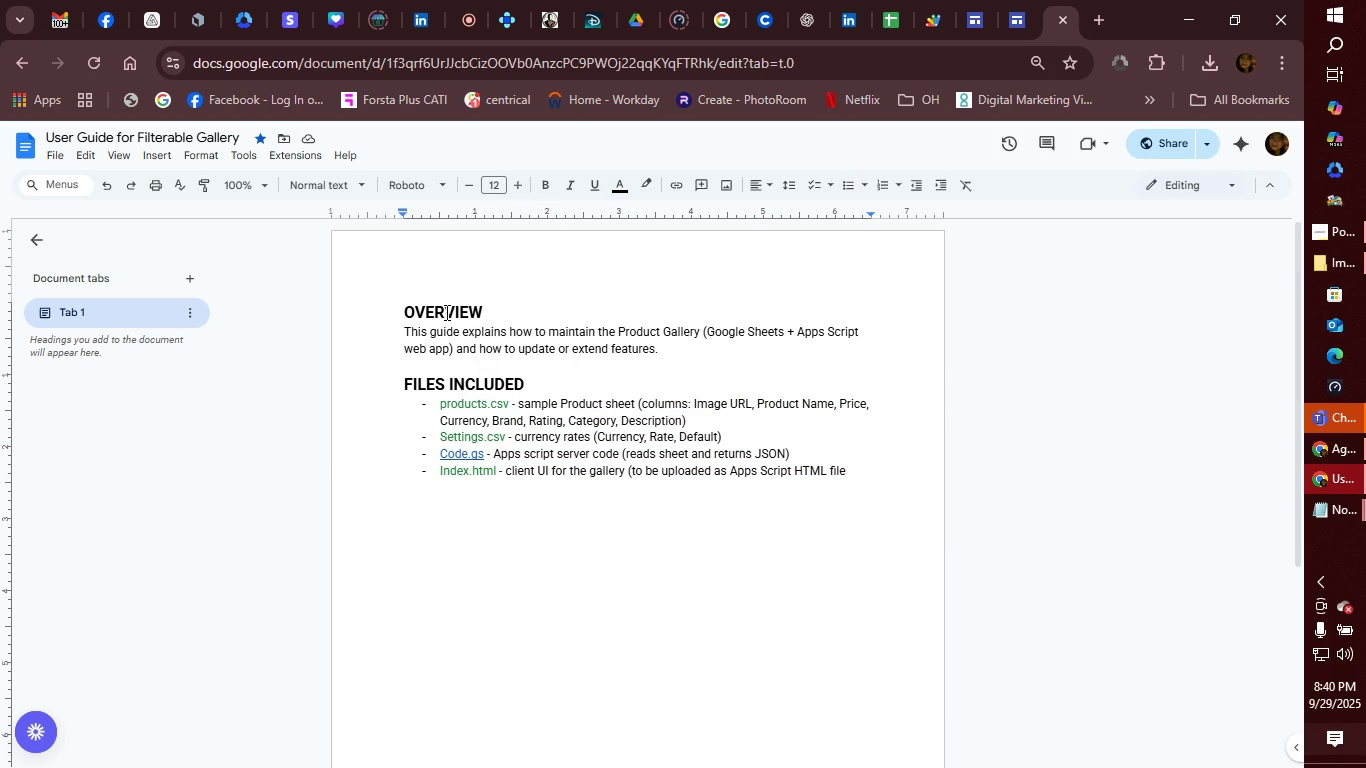 
left_click([445, 312])
 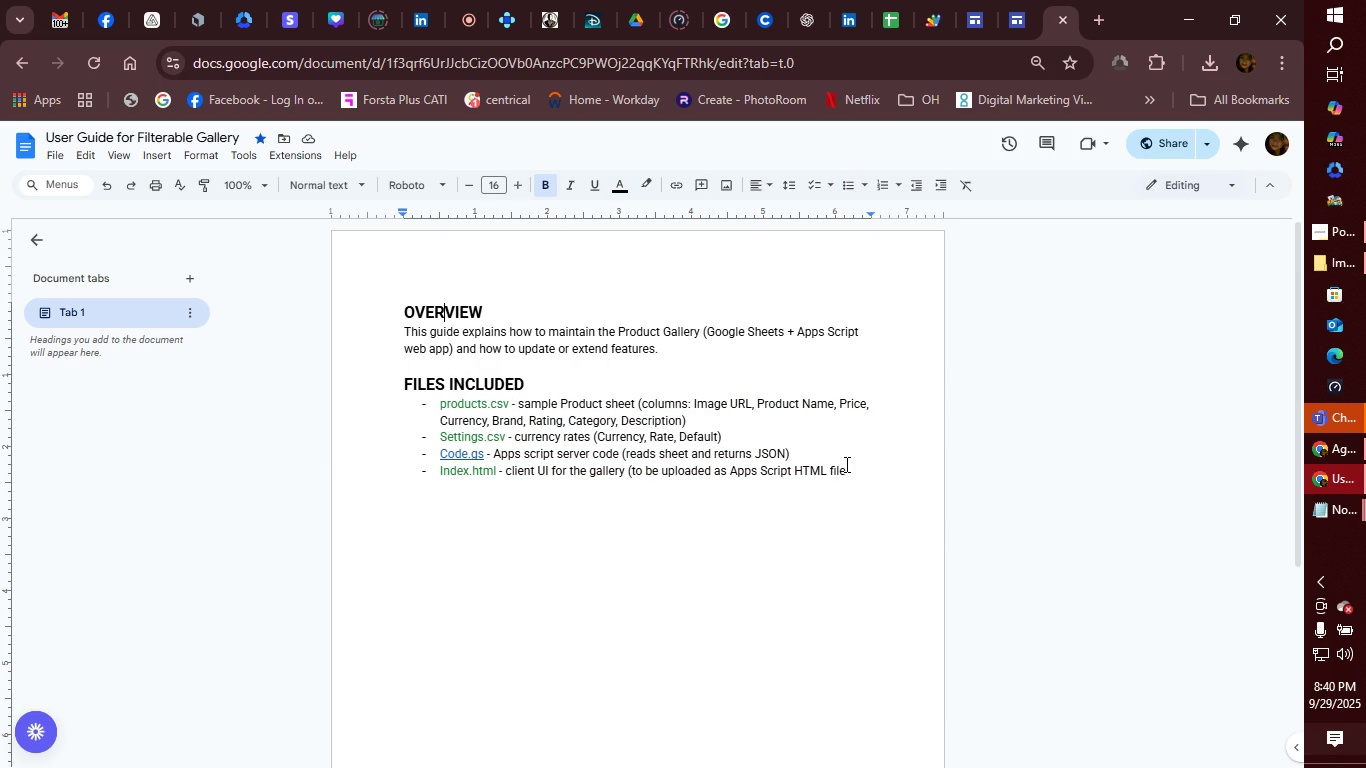 
left_click([854, 475])